 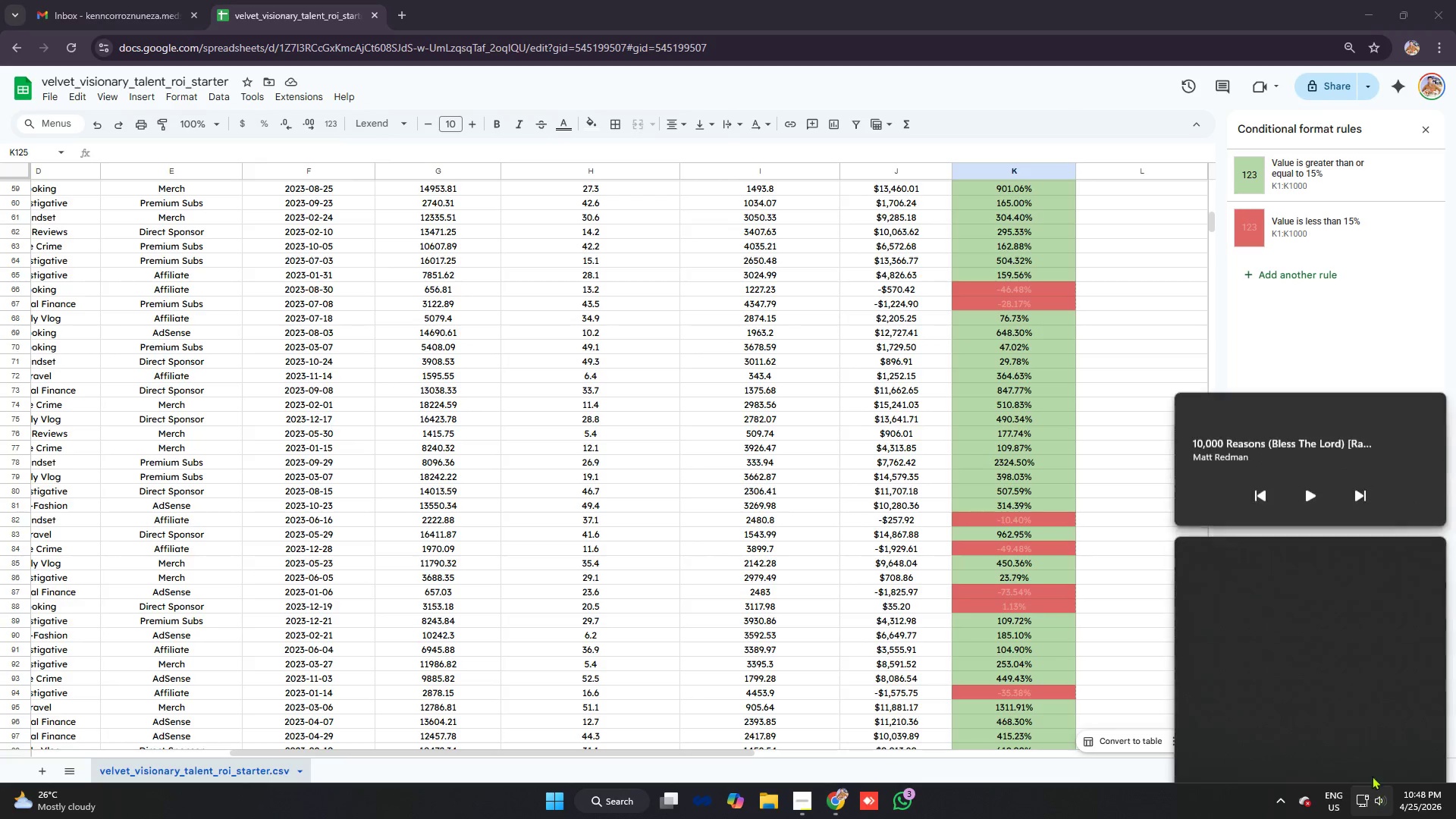 
left_click([1309, 475])
 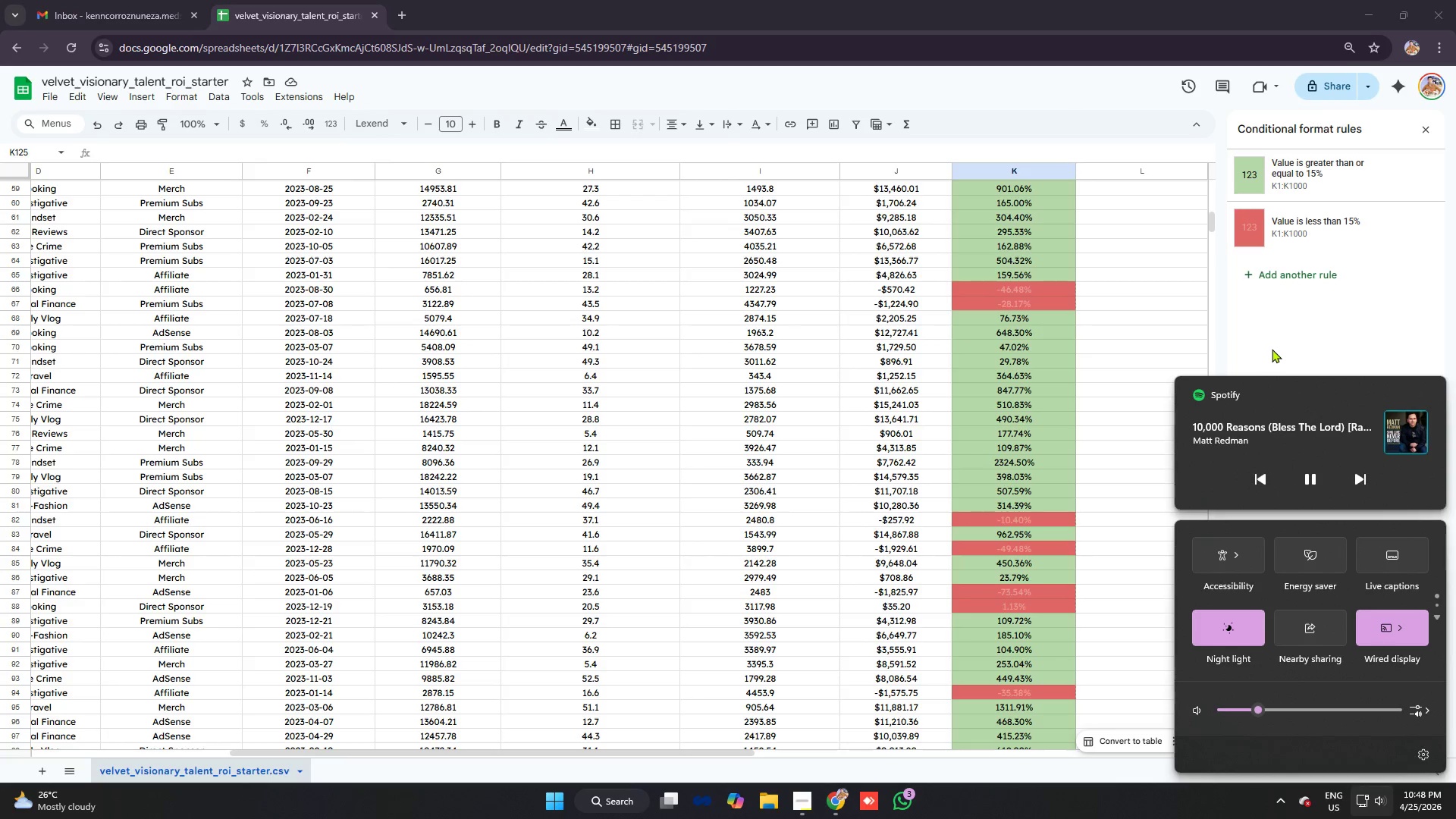 
left_click([1235, 322])
 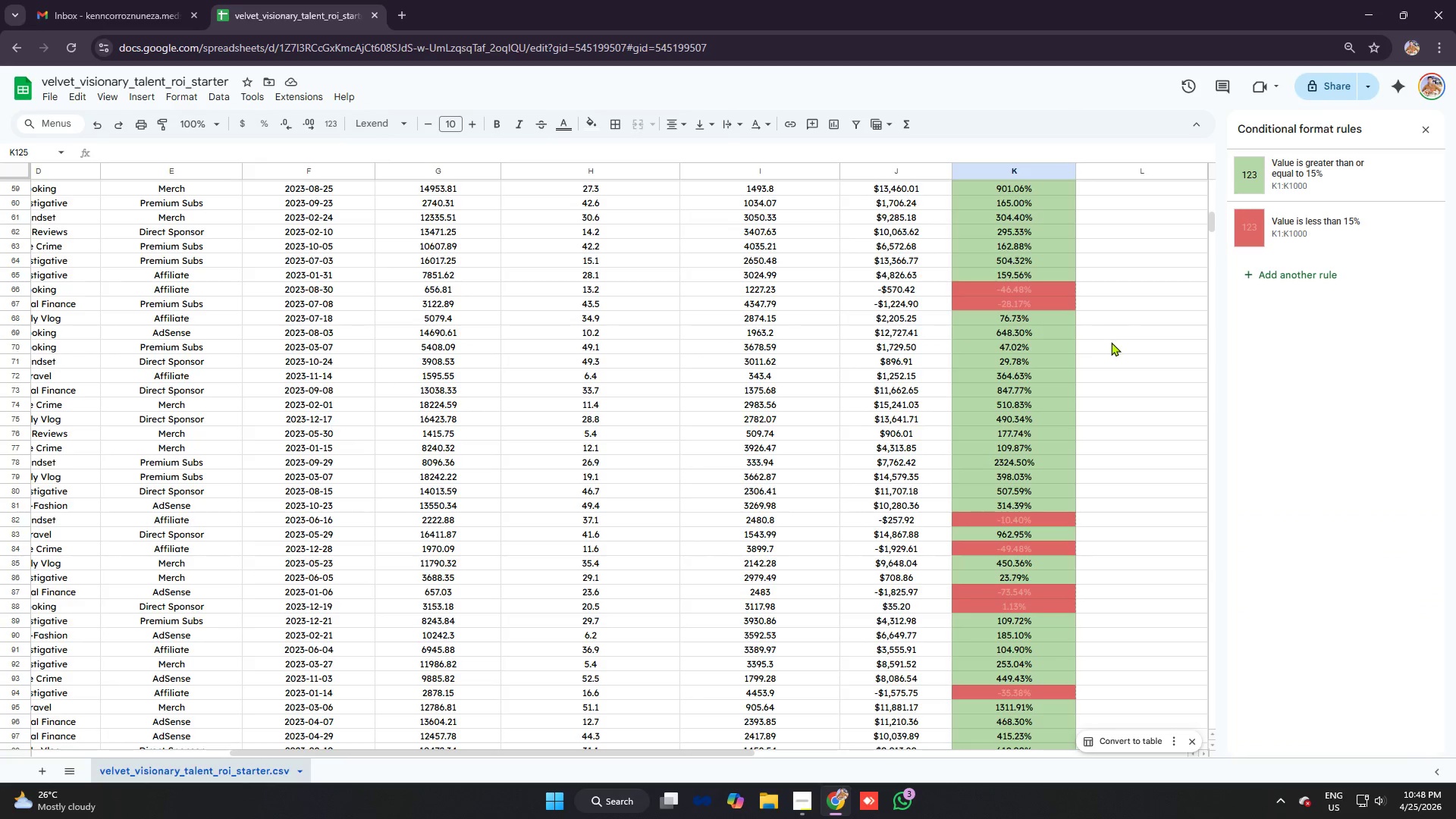 
key(Alt+AltLeft)
 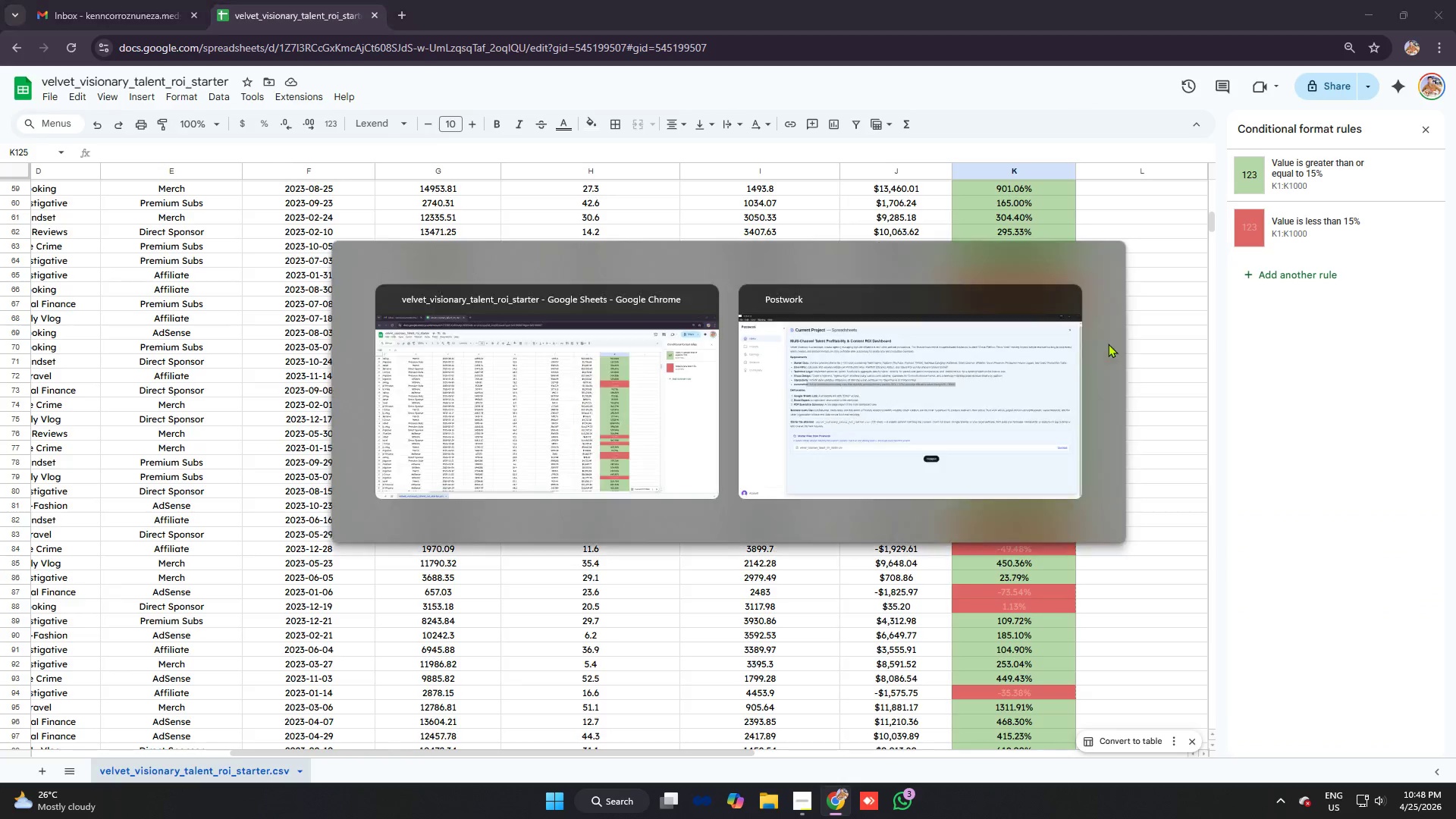 
key(Alt+Tab)